 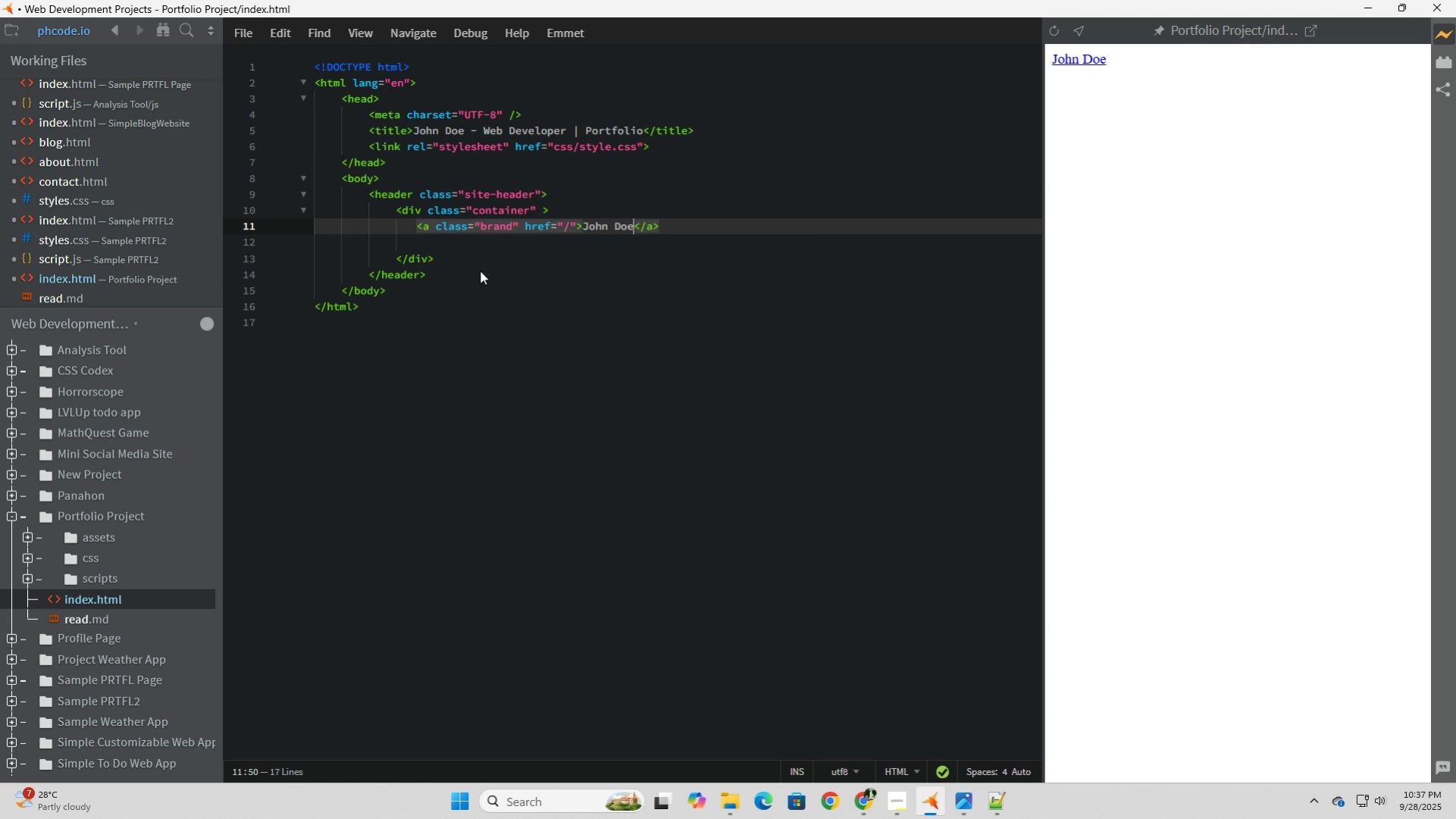 
key(ArrowRight)
 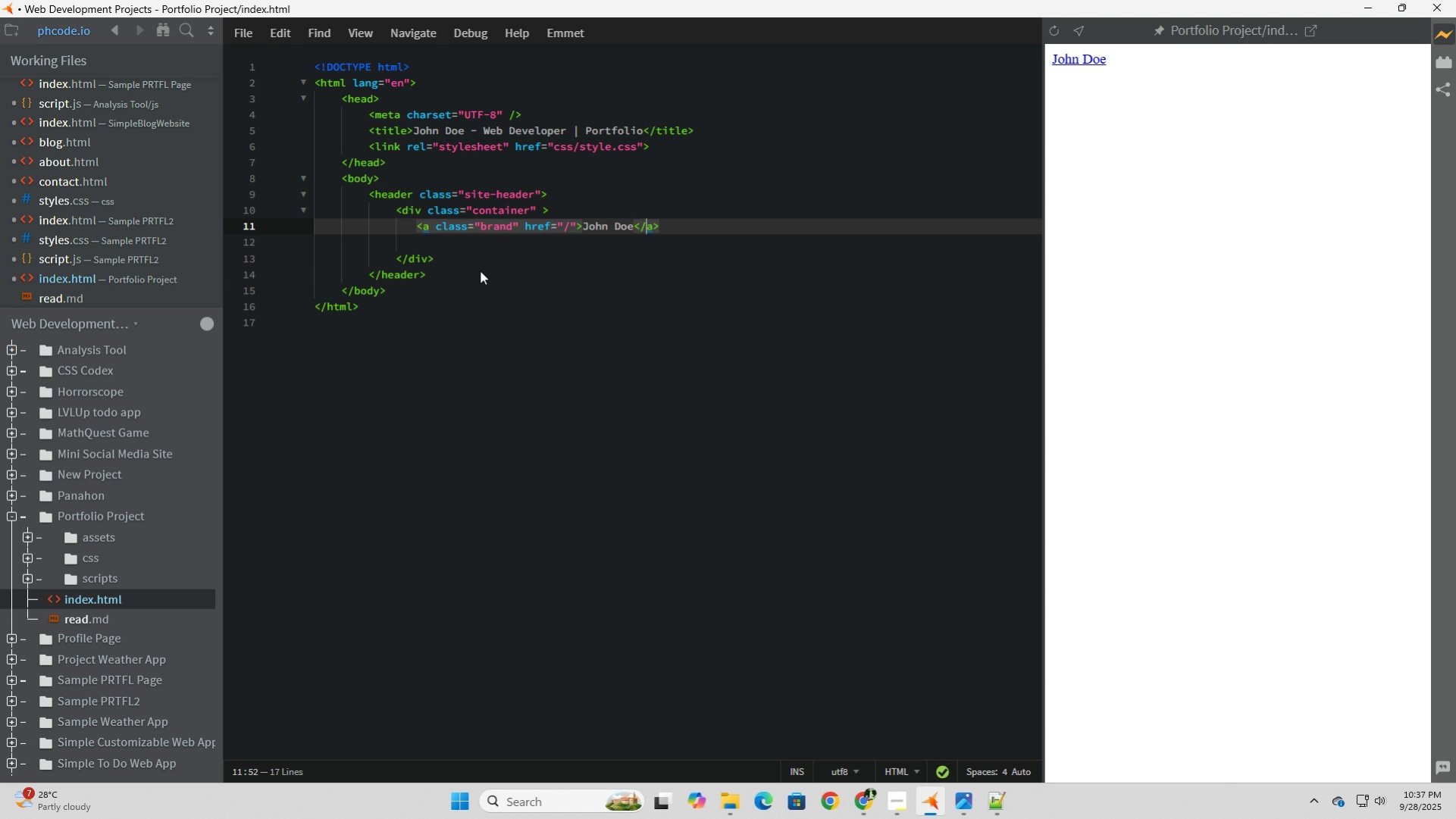 
key(ArrowRight)
 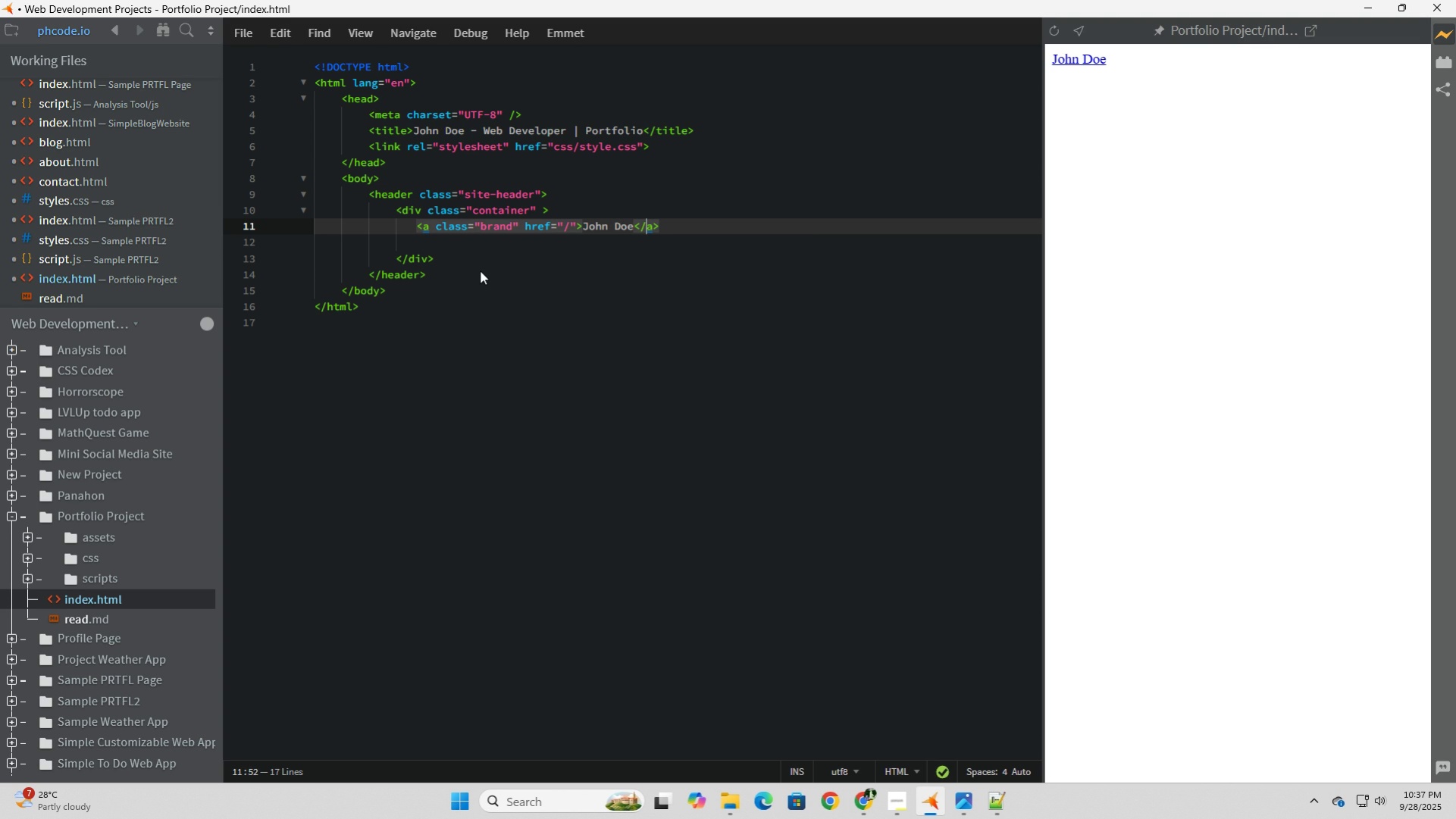 
key(ArrowRight)
 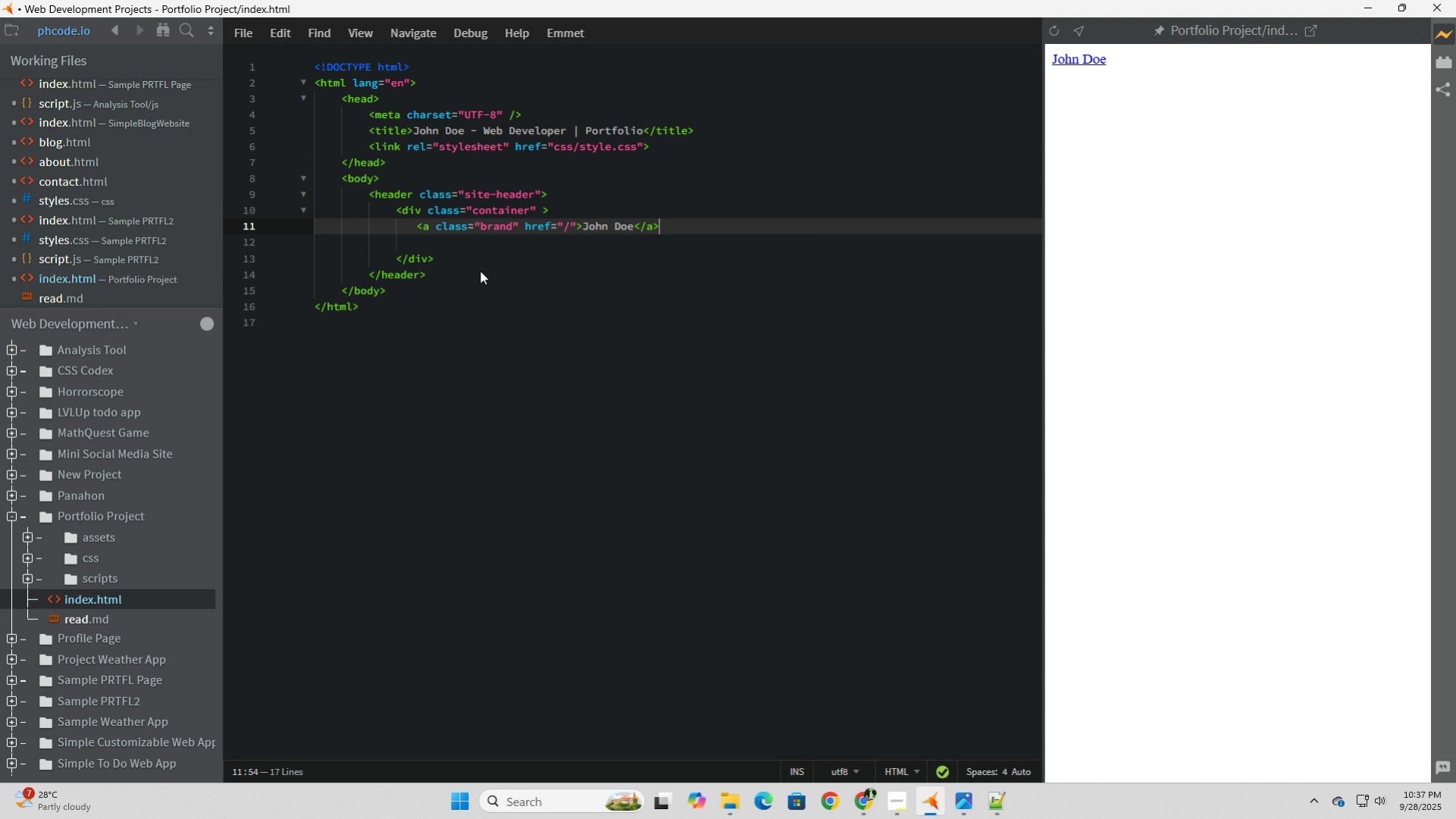 
key(ArrowRight)
 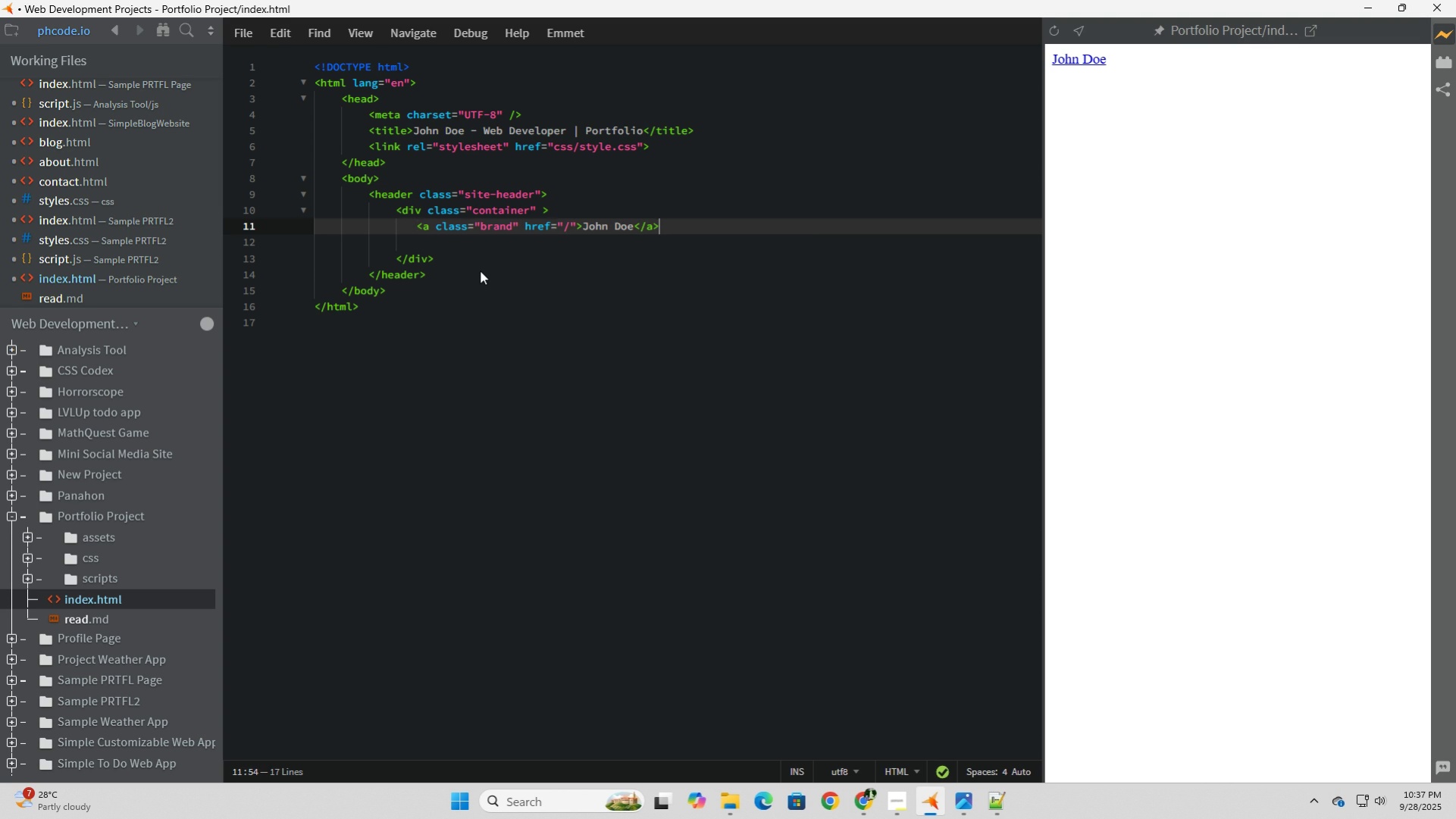 
key(Enter)